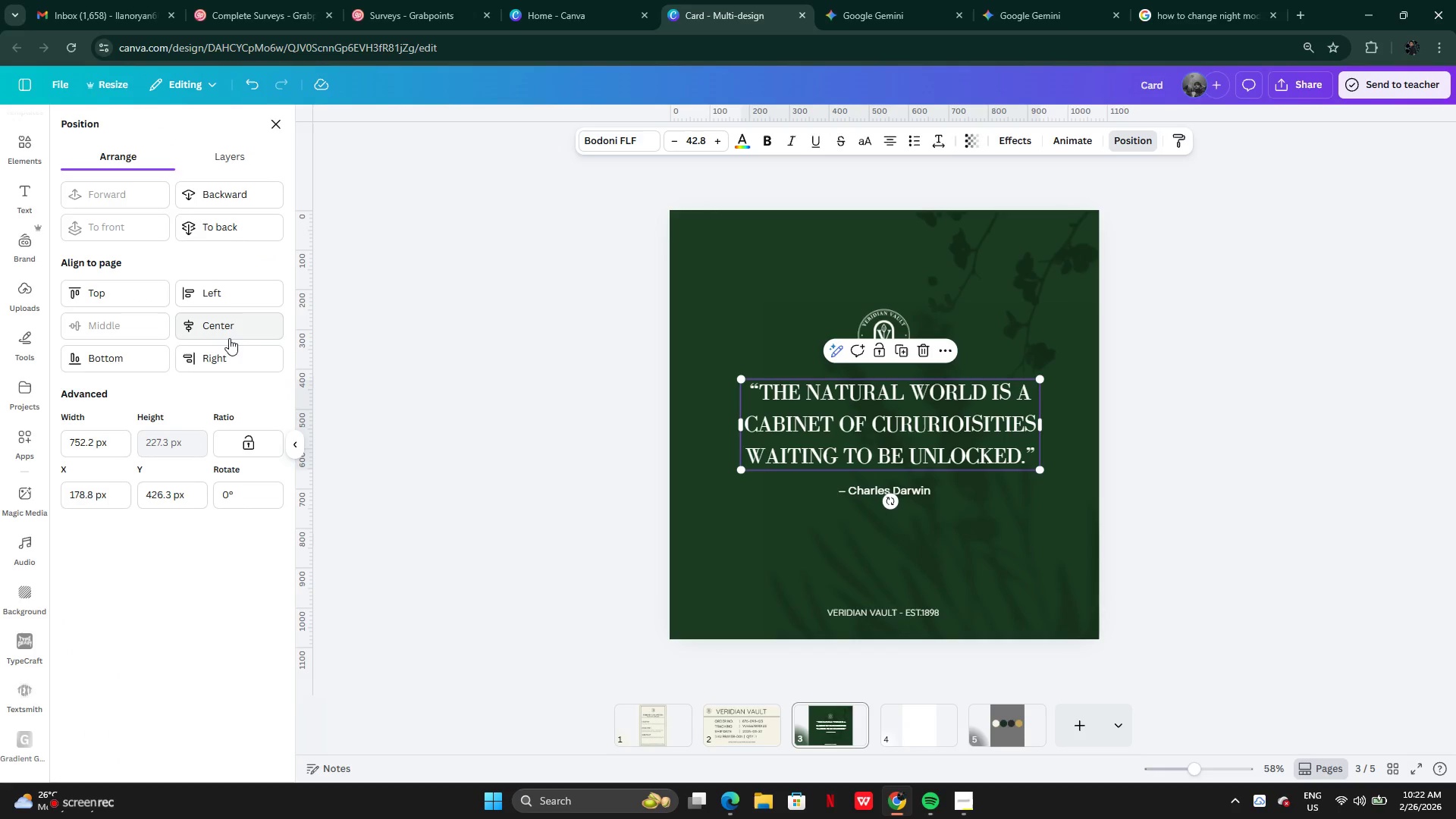 
left_click([224, 334])
 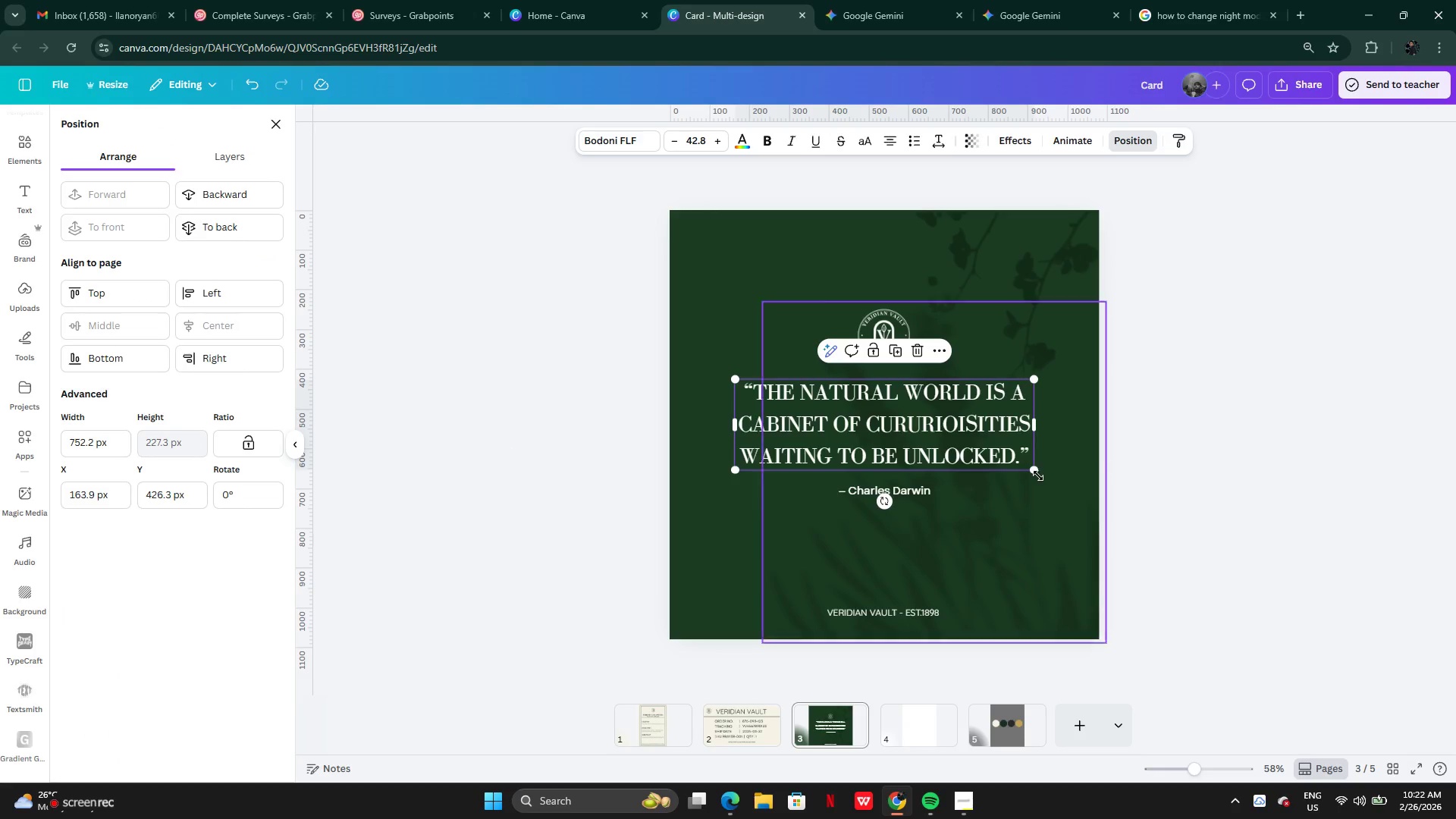 
left_click([871, 485])
 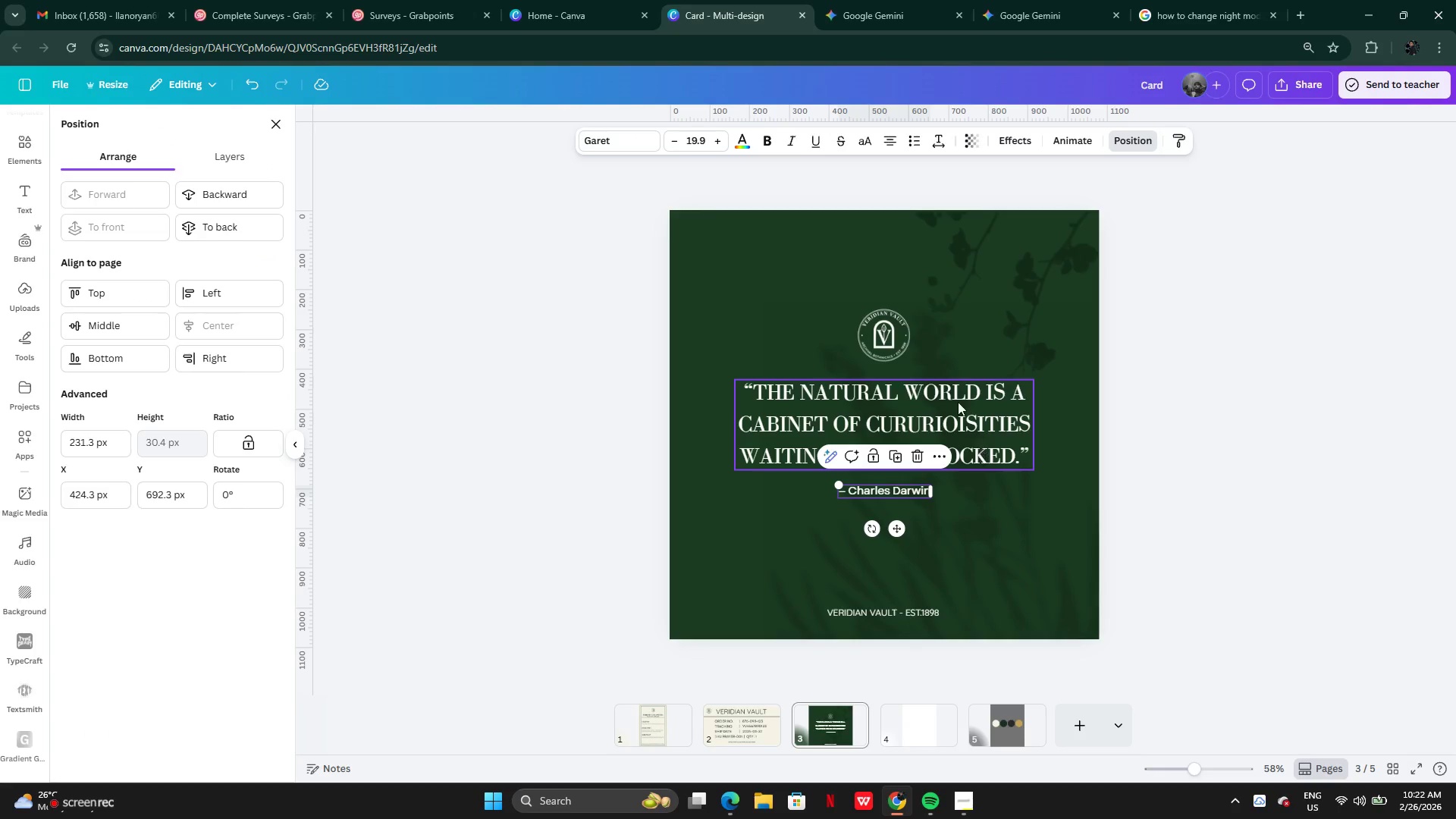 
left_click([906, 346])
 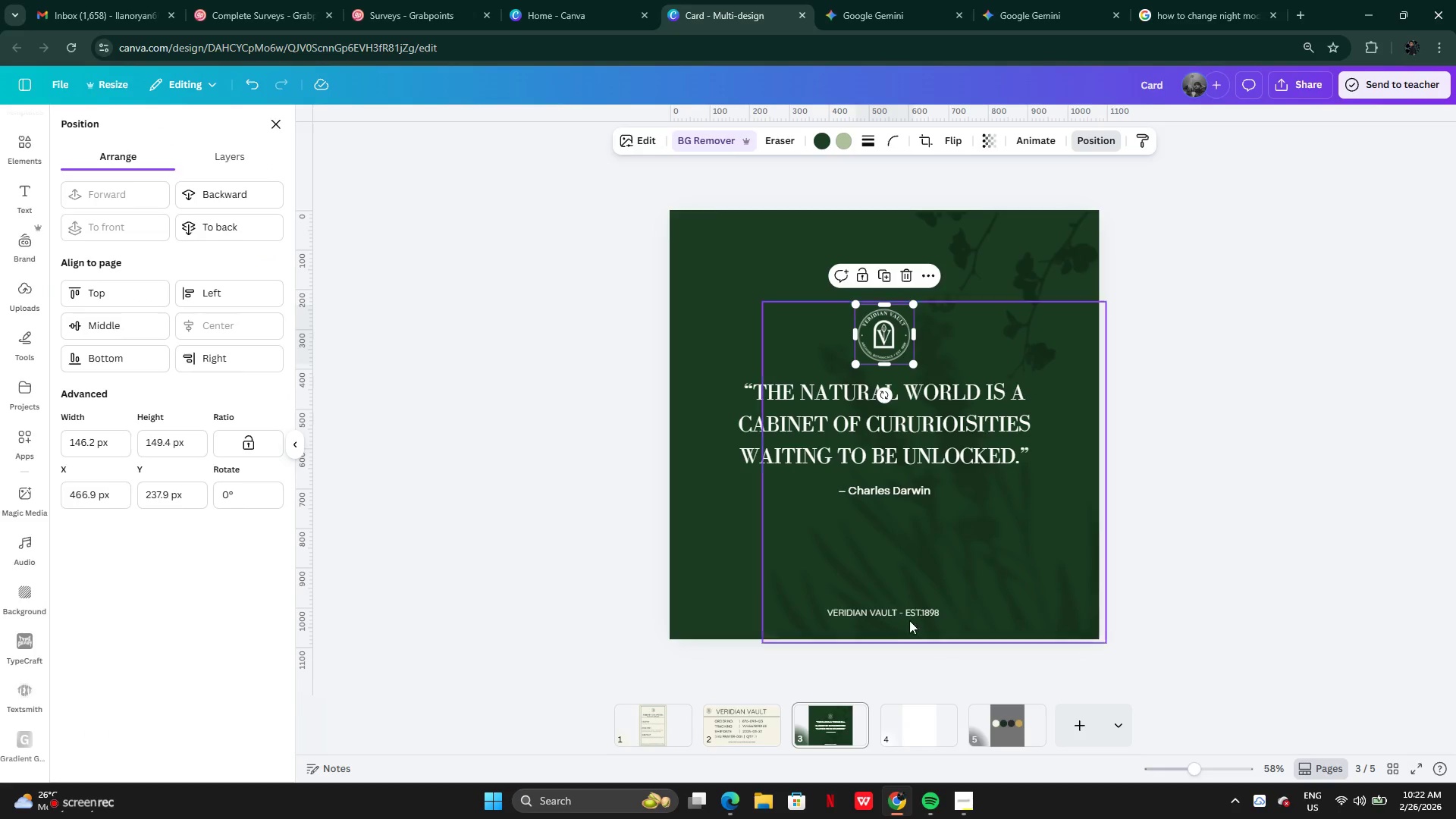 
left_click([905, 614])
 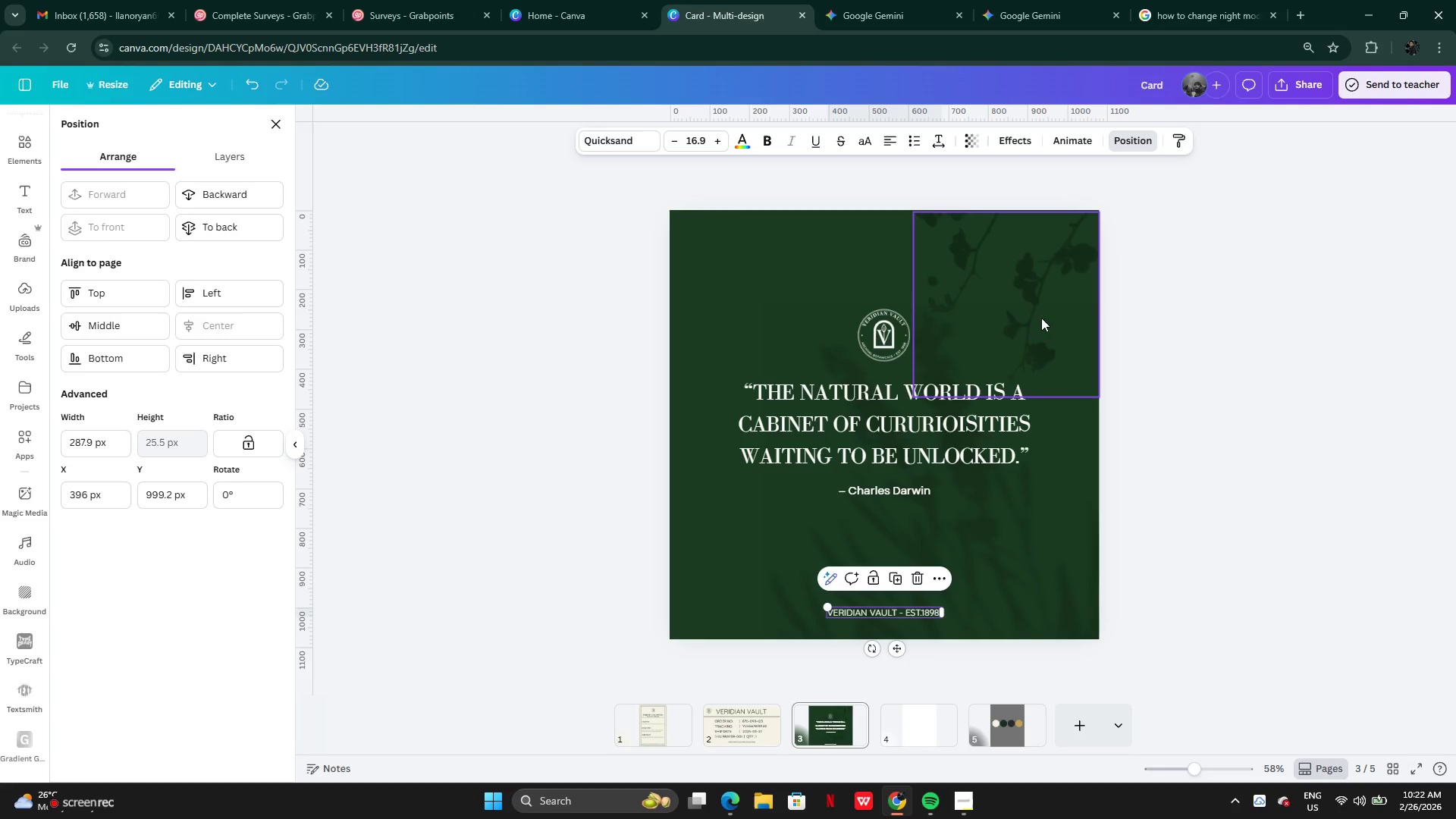 
left_click([1053, 296])
 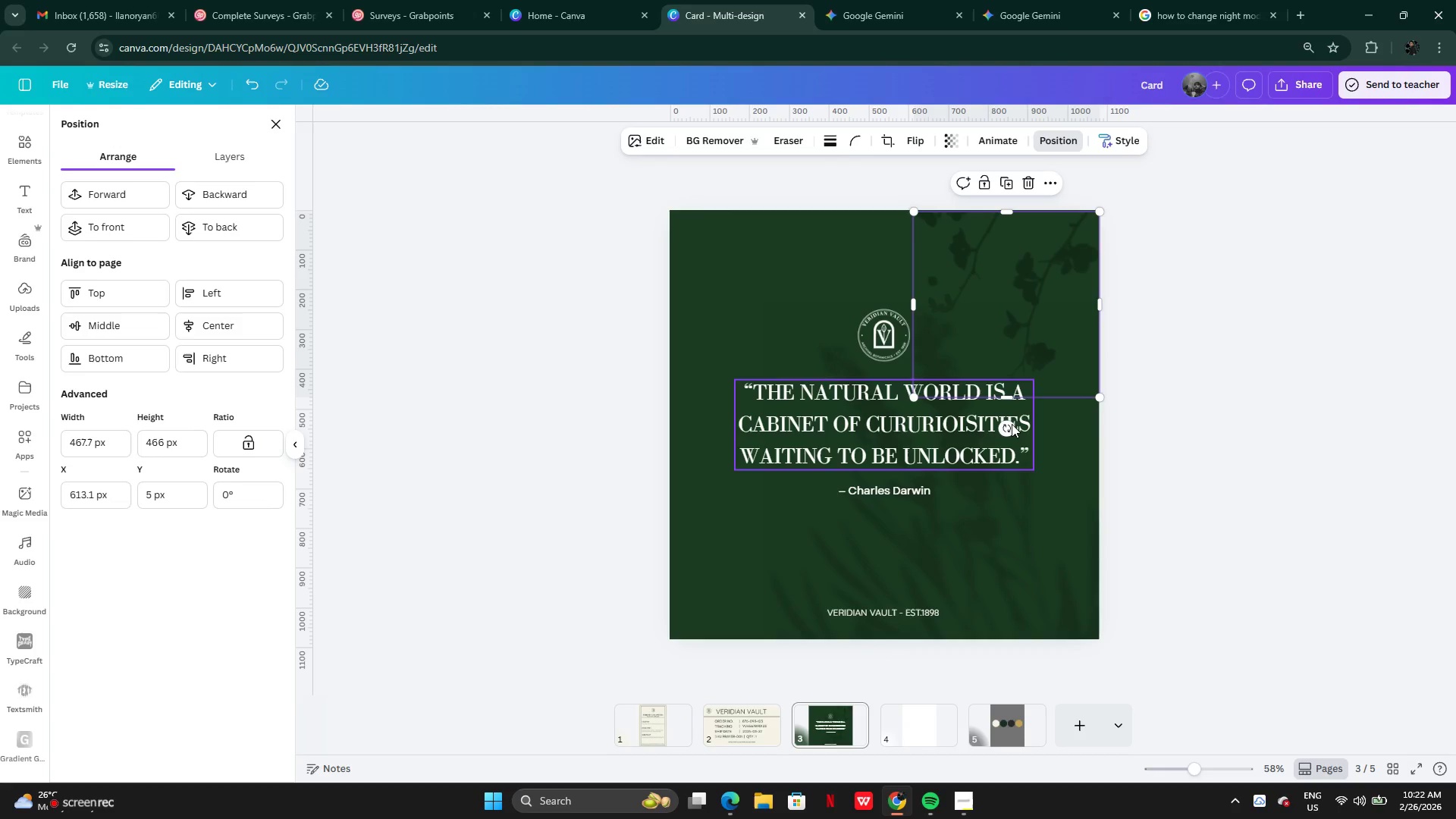 
left_click_drag(start_coordinate=[1003, 435], to_coordinate=[1040, 423])
 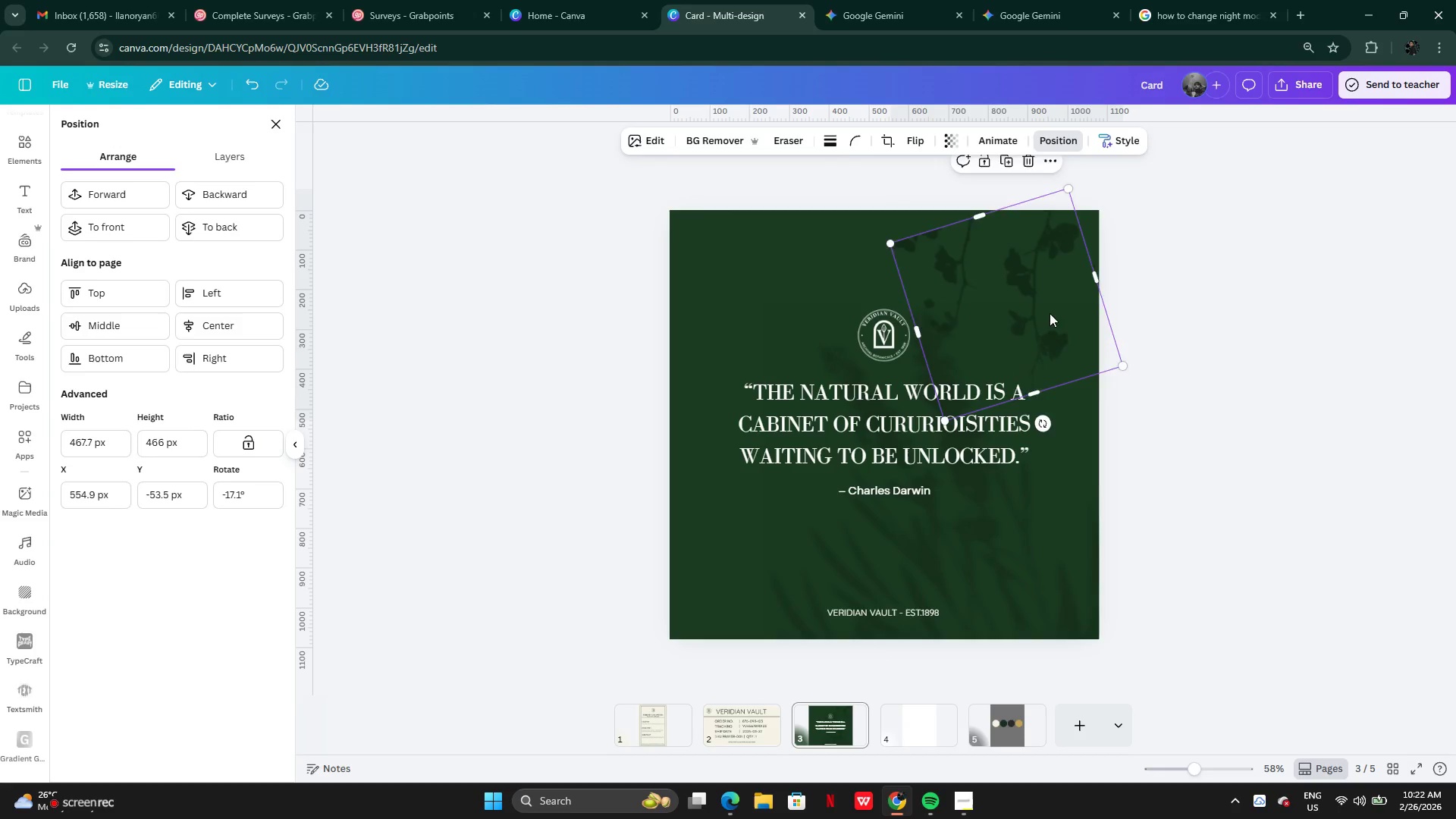 
left_click_drag(start_coordinate=[1042, 323], to_coordinate=[943, 293])
 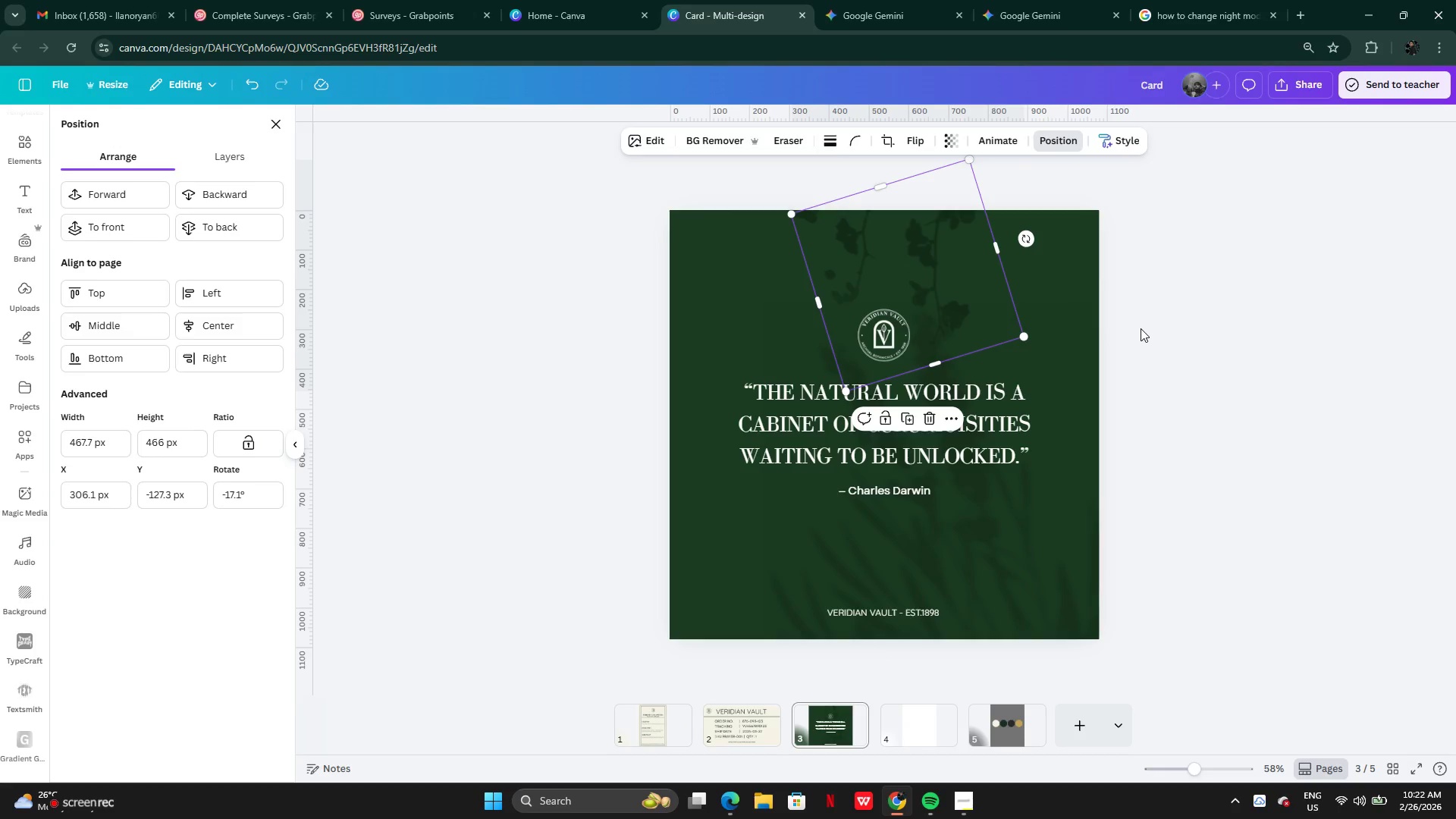 
left_click([1141, 328])
 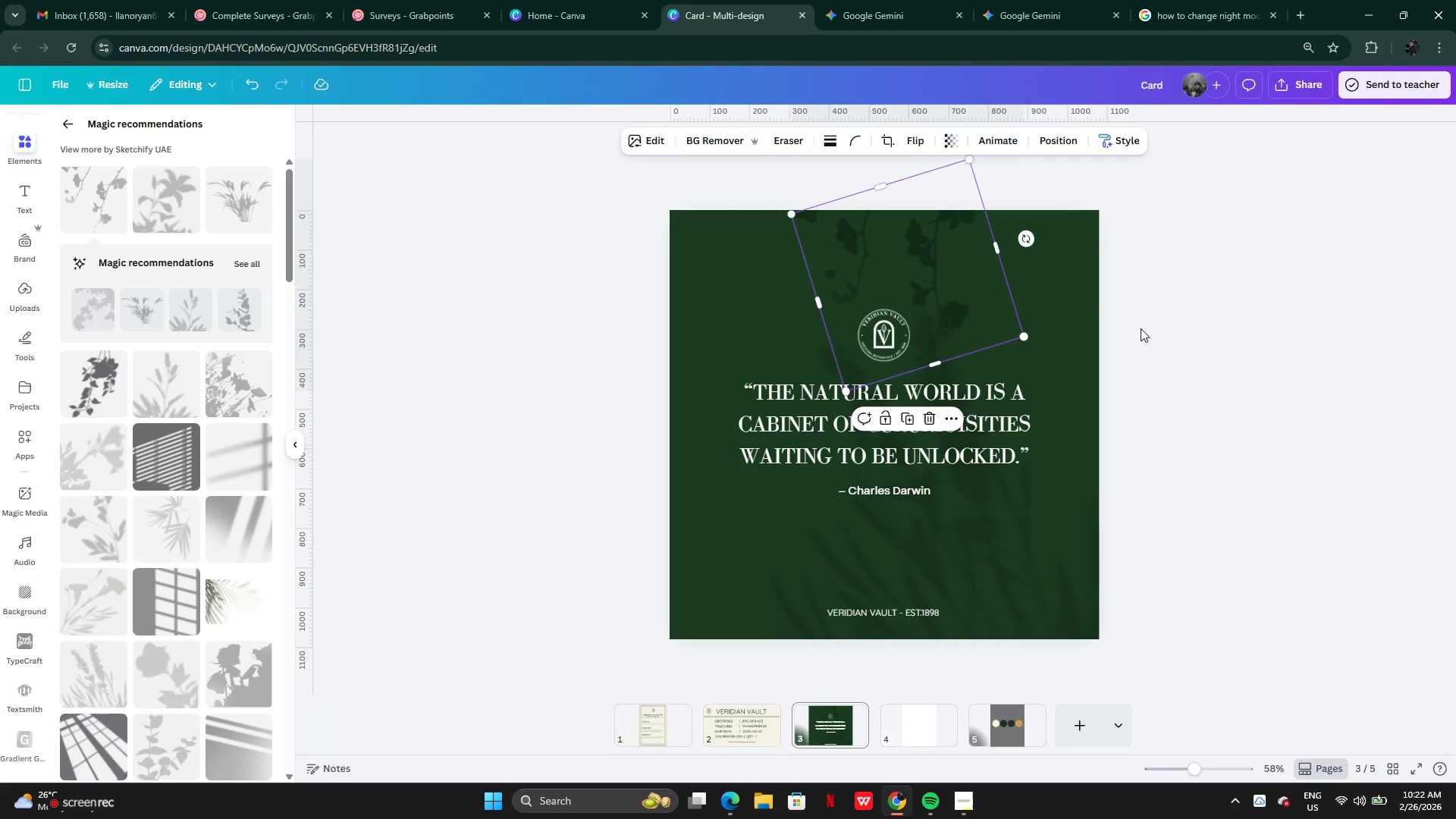 
left_click([1141, 328])
 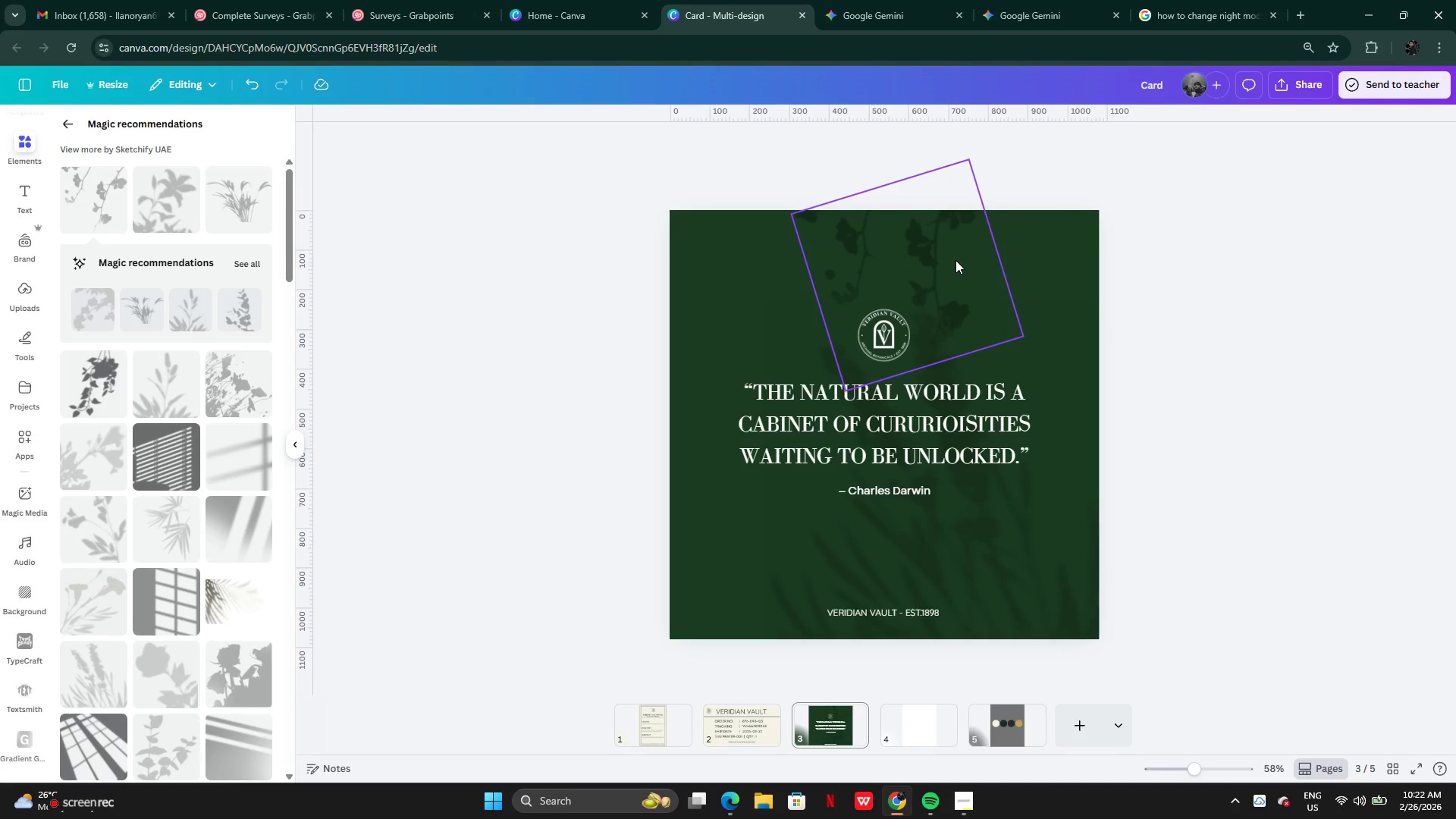 
left_click([962, 271])
 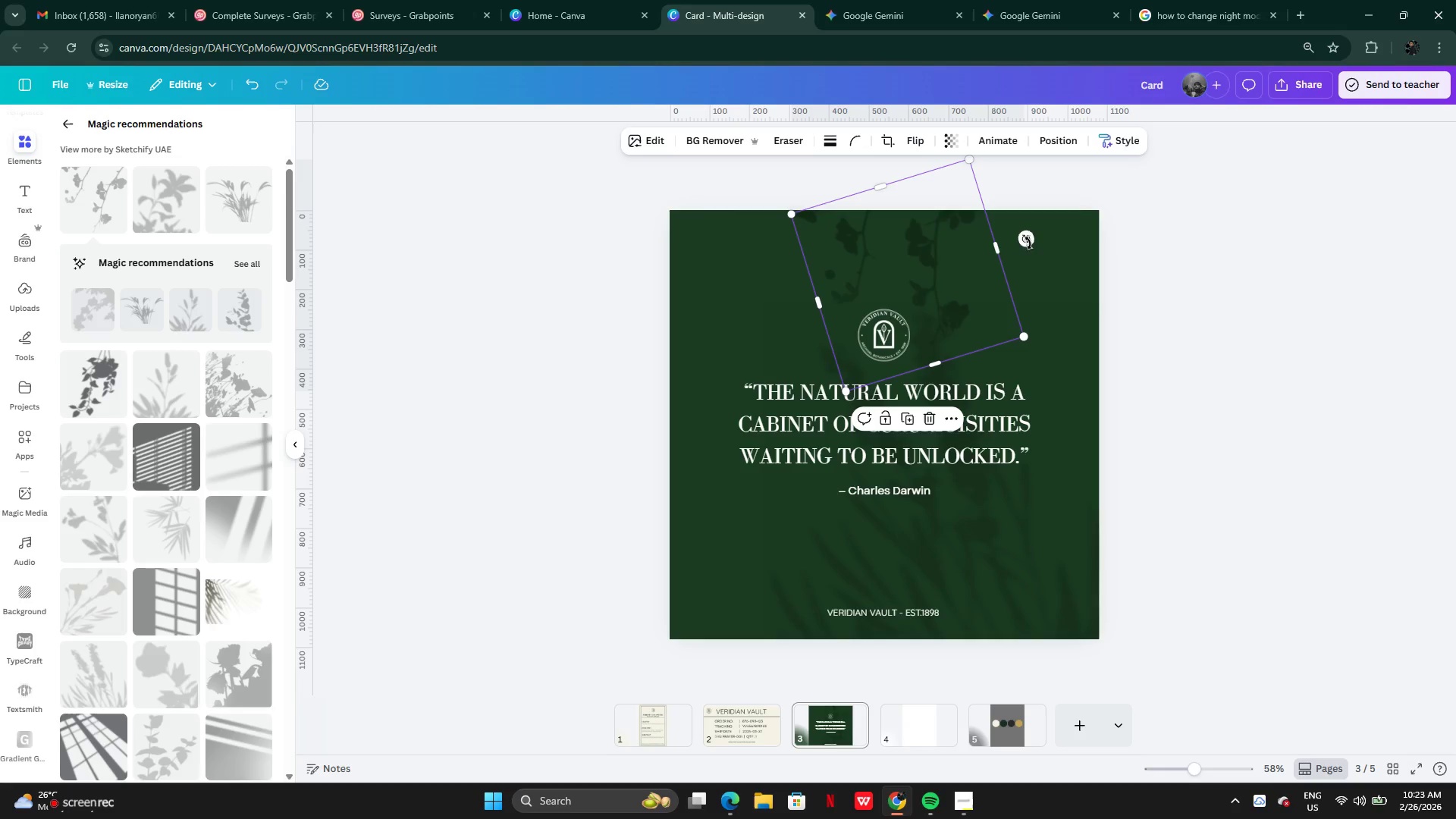 
left_click_drag(start_coordinate=[1026, 239], to_coordinate=[1021, 247])
 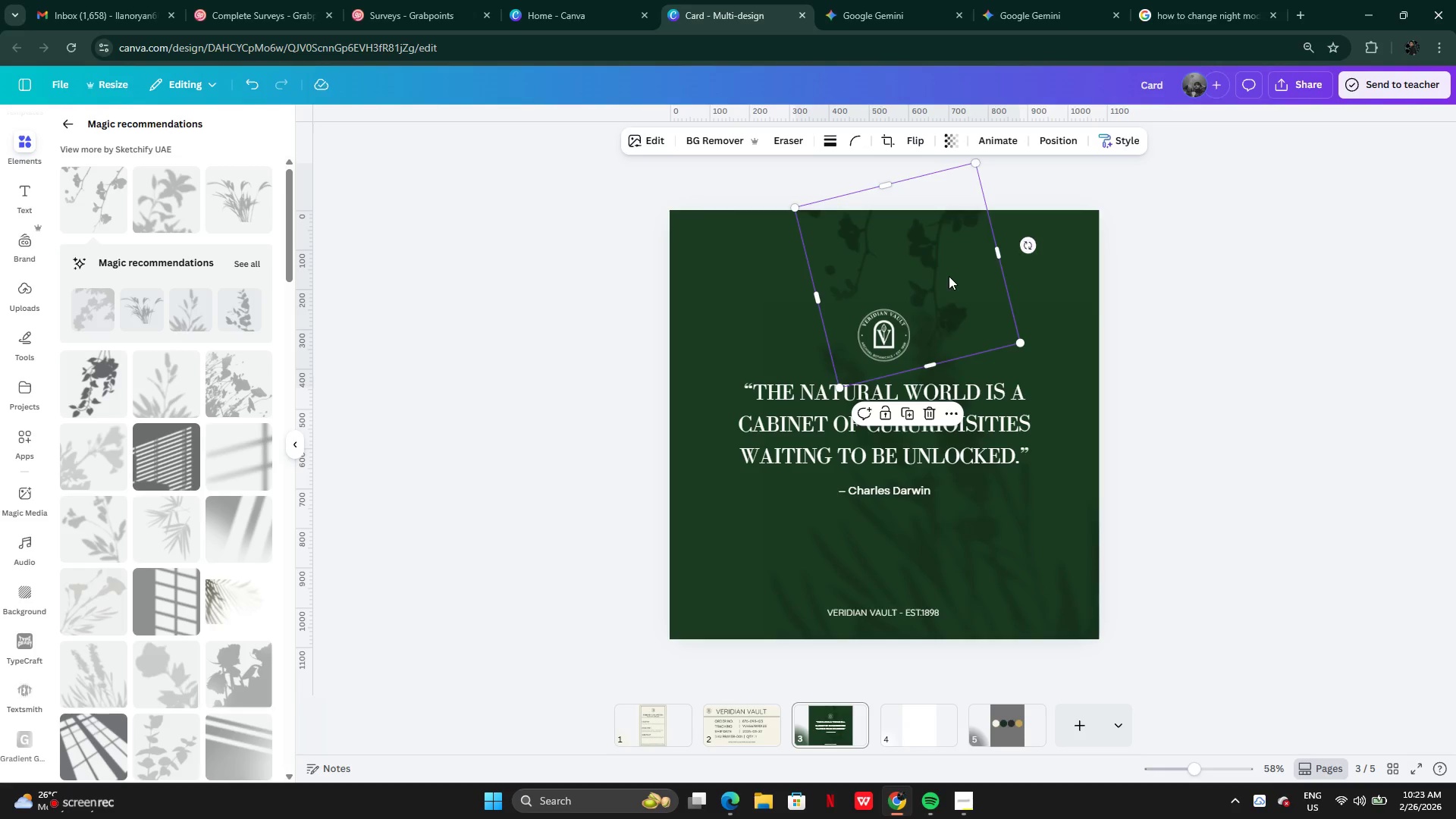 
left_click_drag(start_coordinate=[949, 276], to_coordinate=[826, 281])
 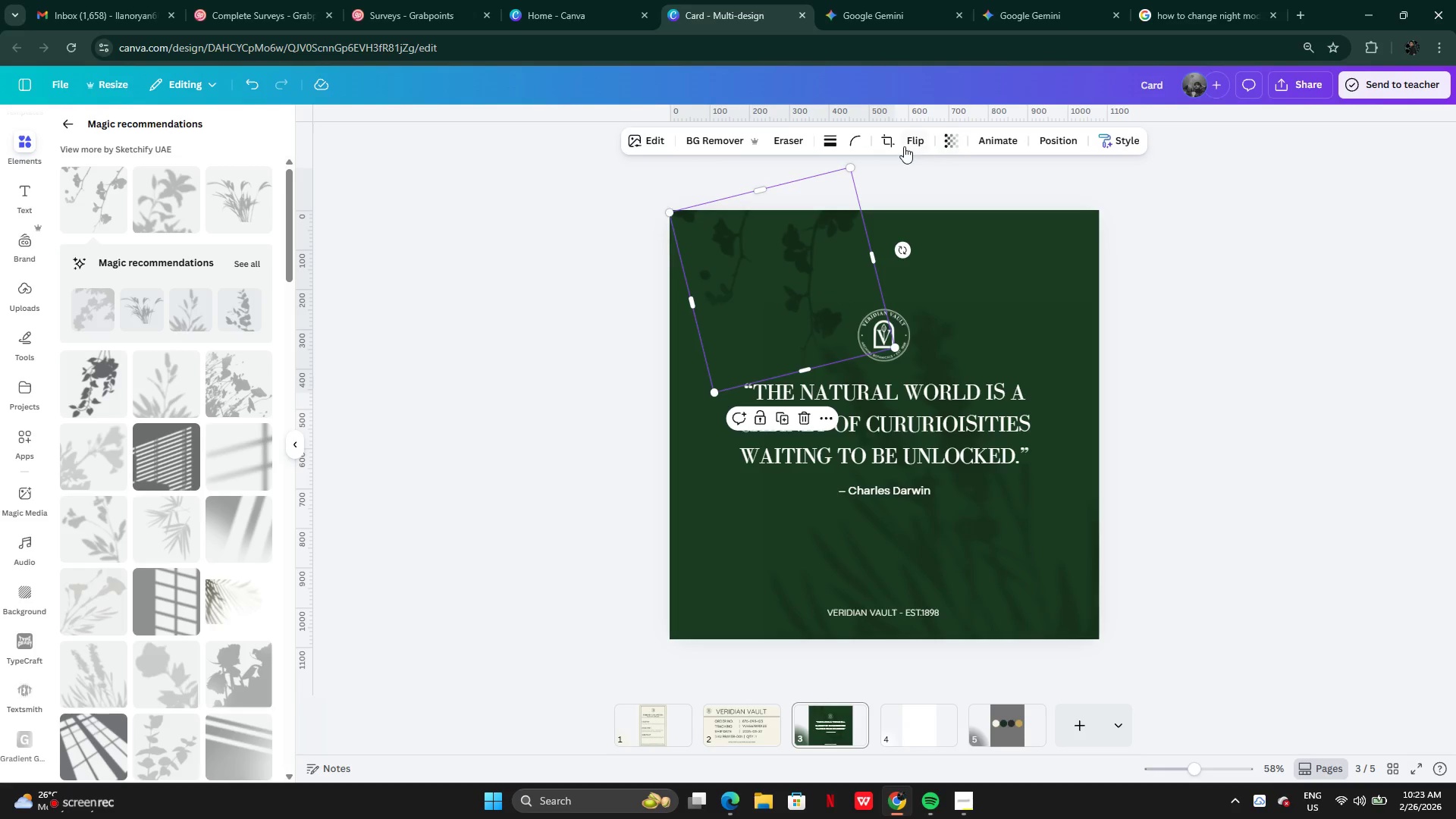 
left_click([910, 141])
 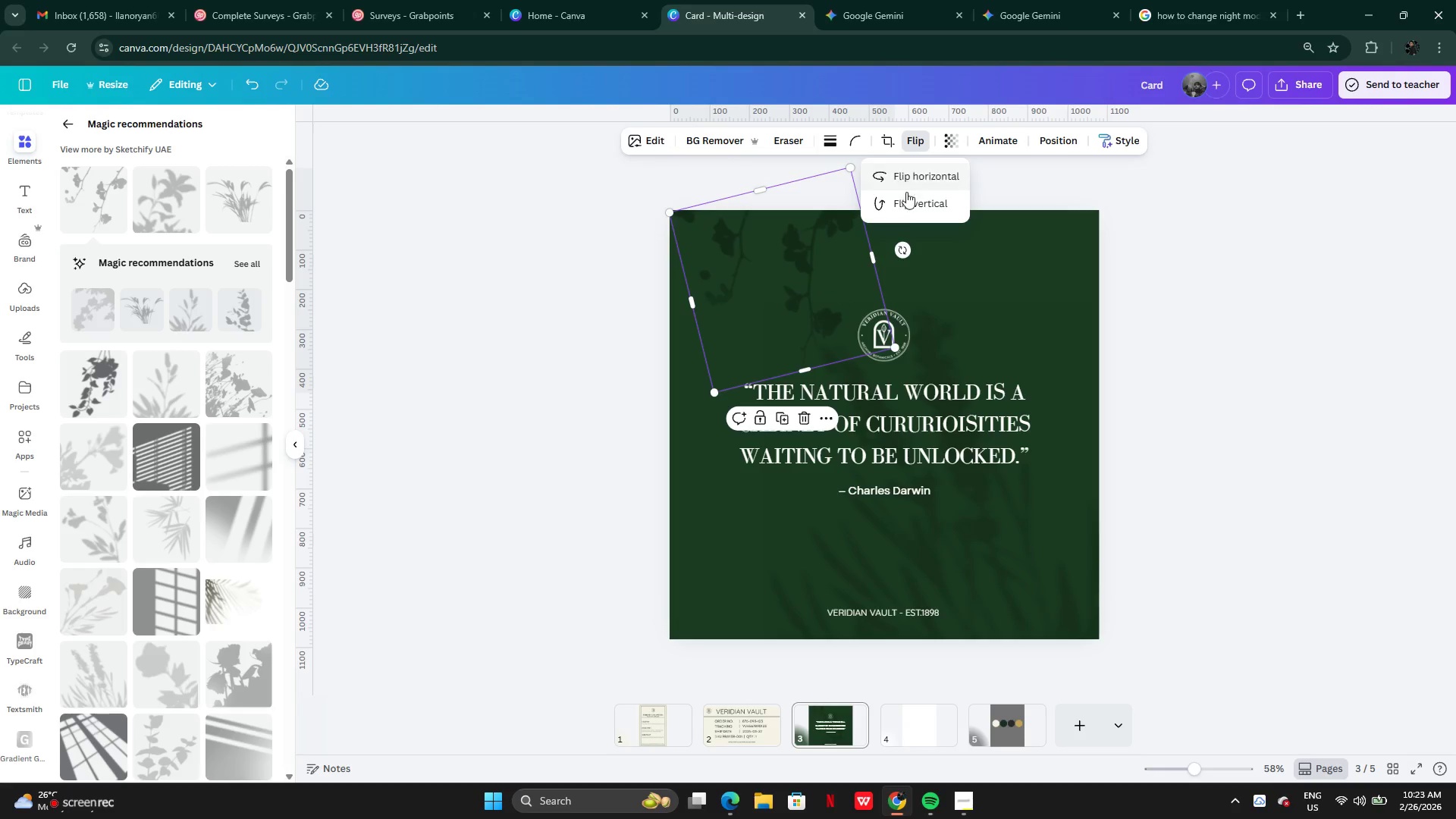 
left_click([907, 202])
 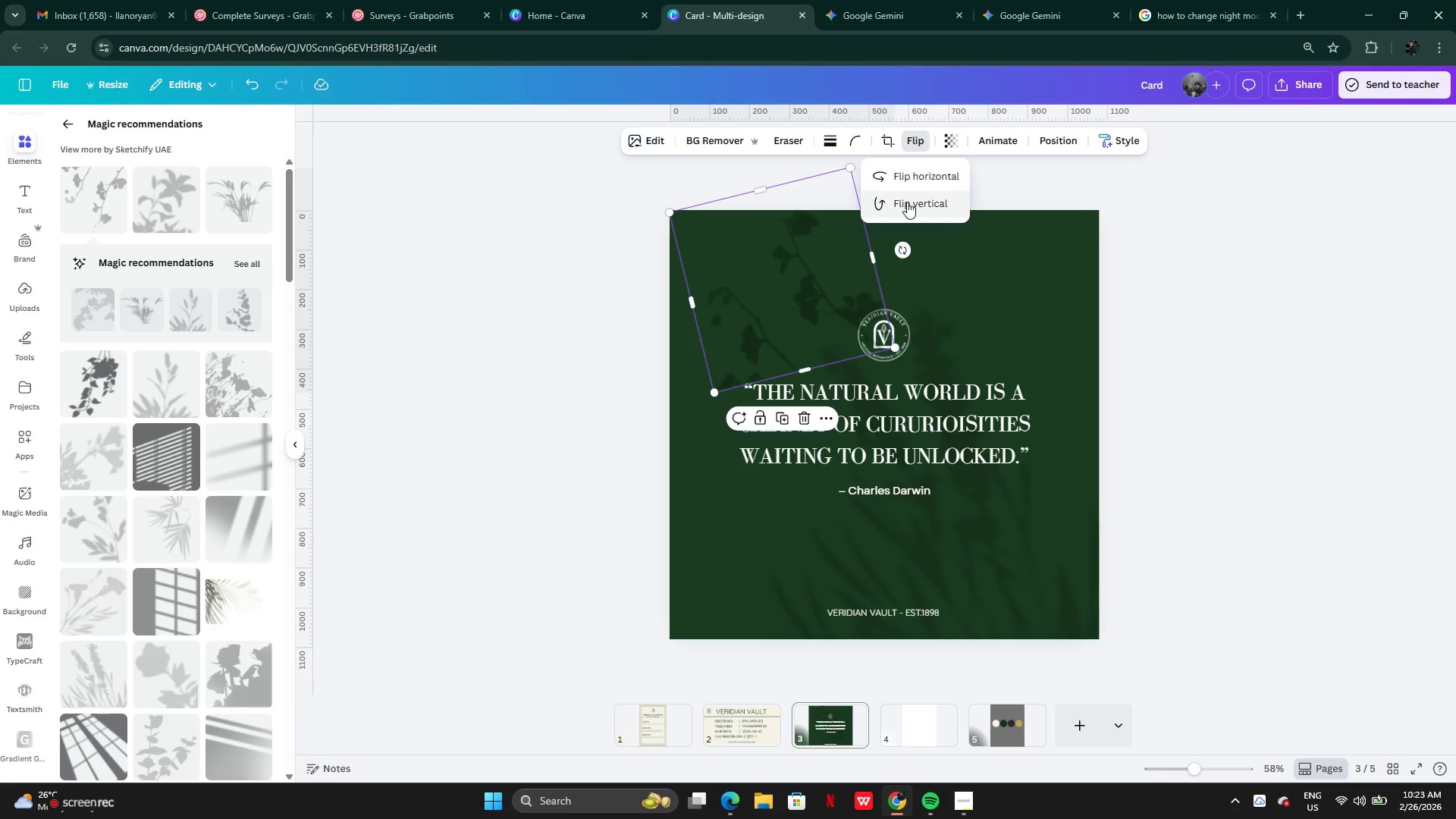 
left_click([907, 202])
 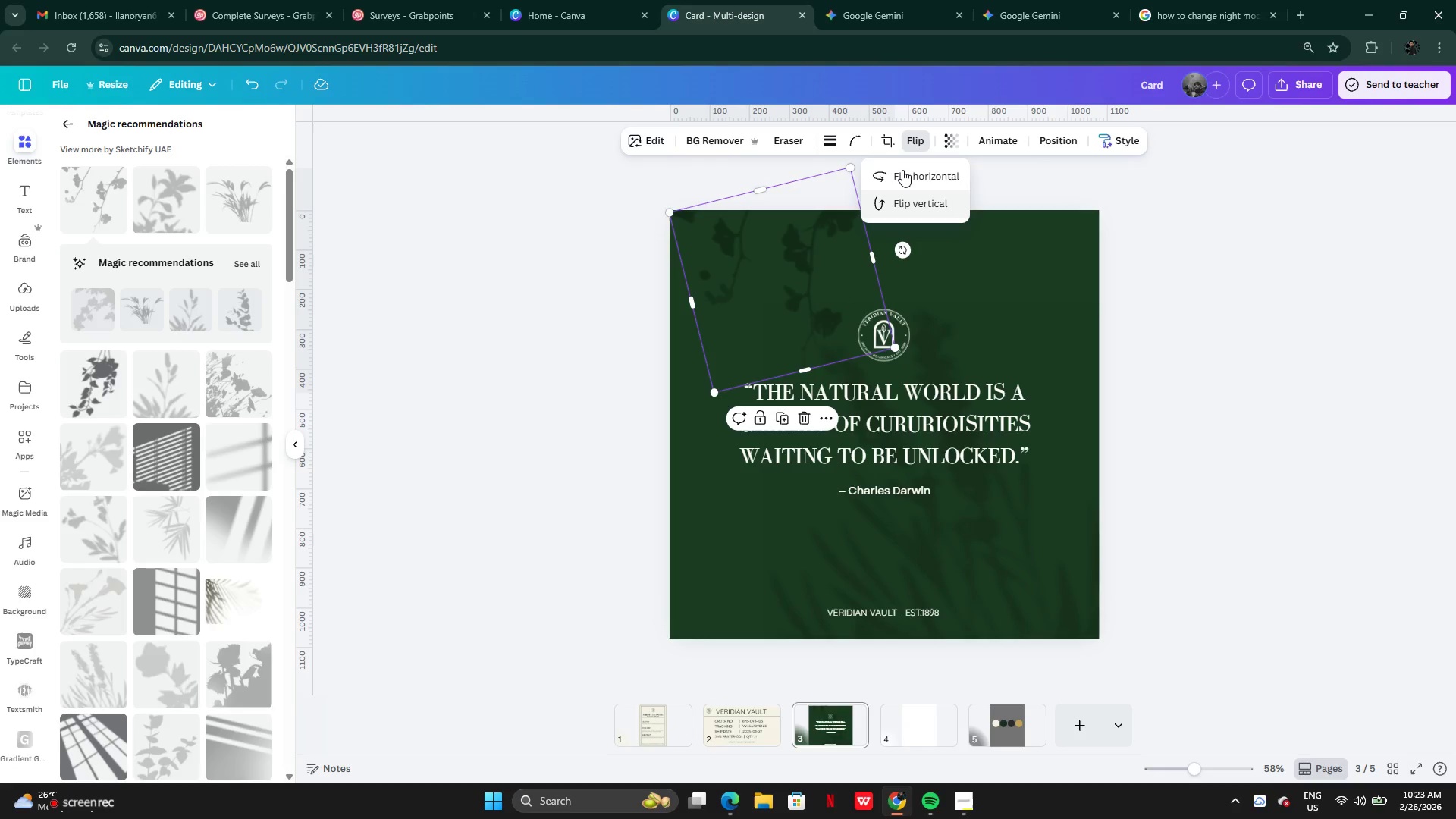 
left_click([902, 170])
 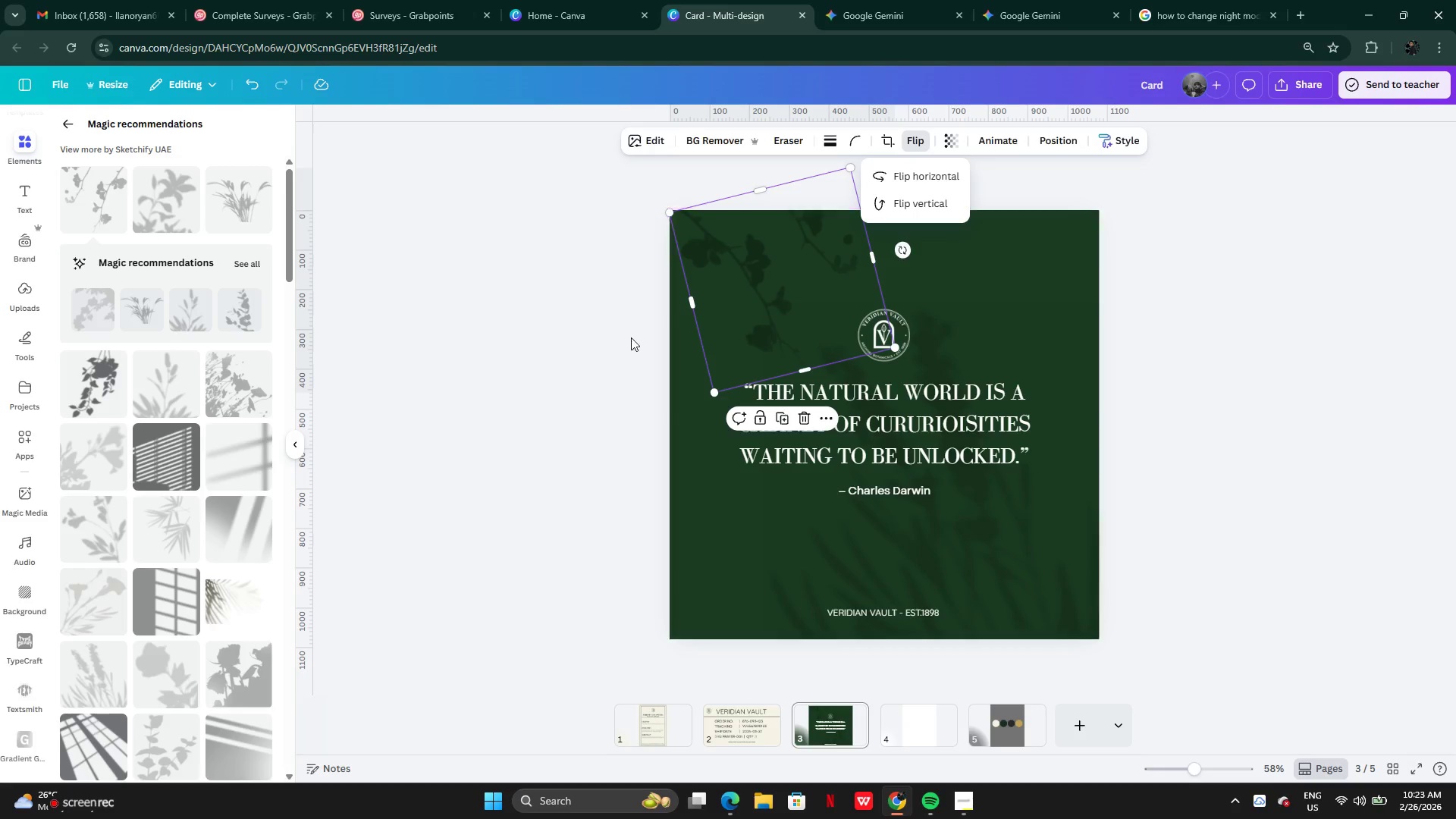 
double_click([622, 337])
 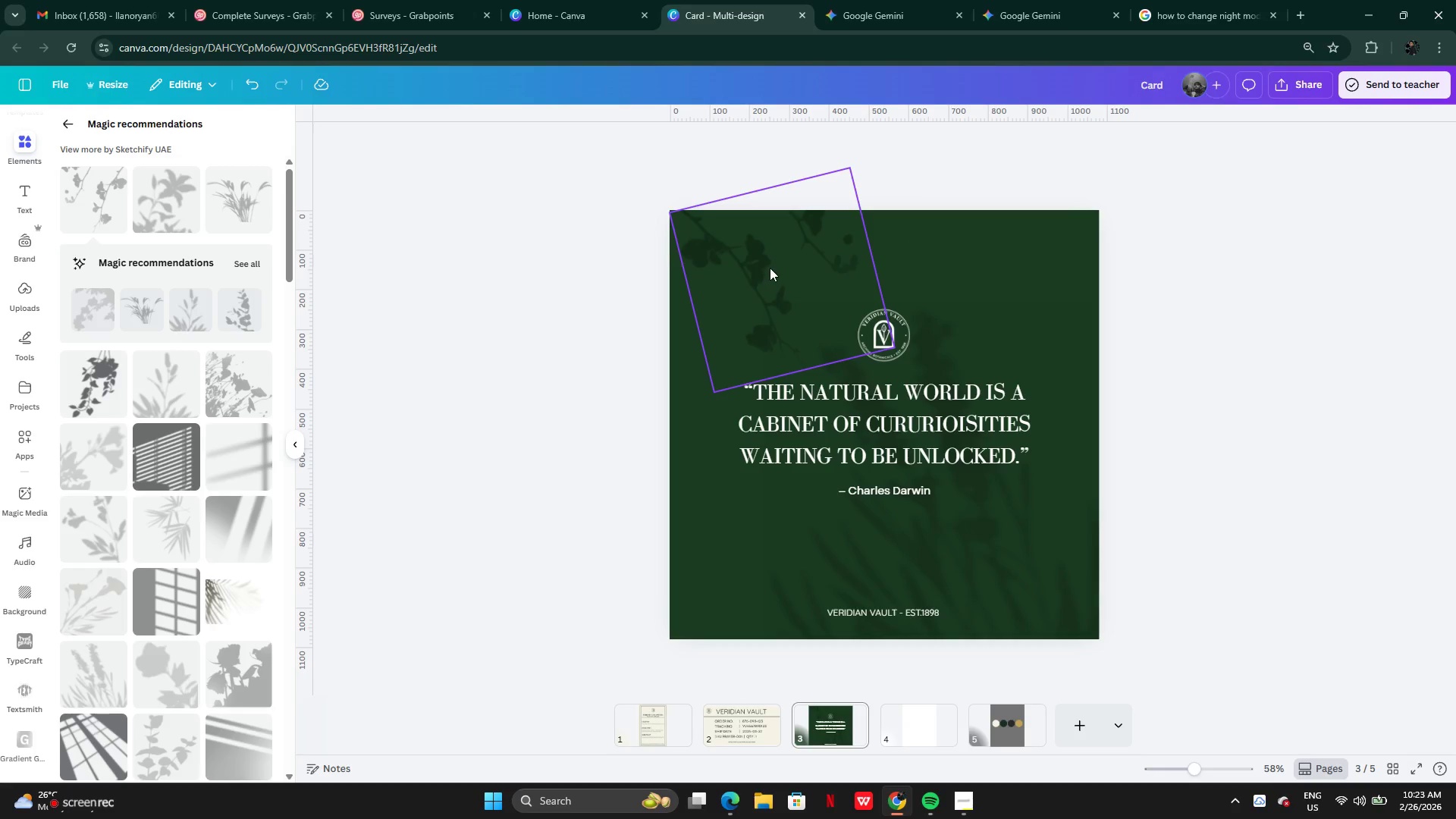 
left_click_drag(start_coordinate=[770, 268], to_coordinate=[749, 267])
 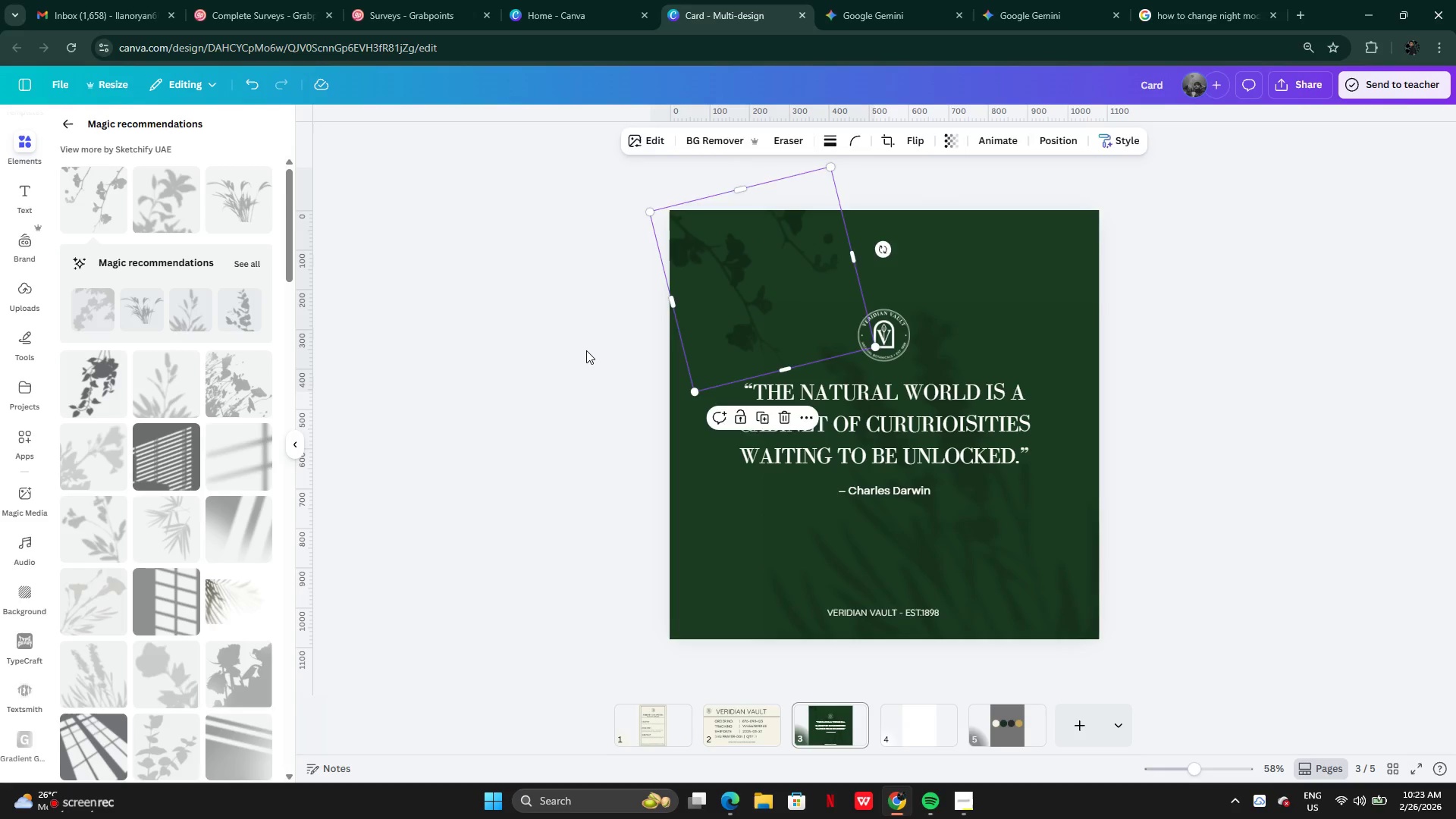 
left_click([586, 350])
 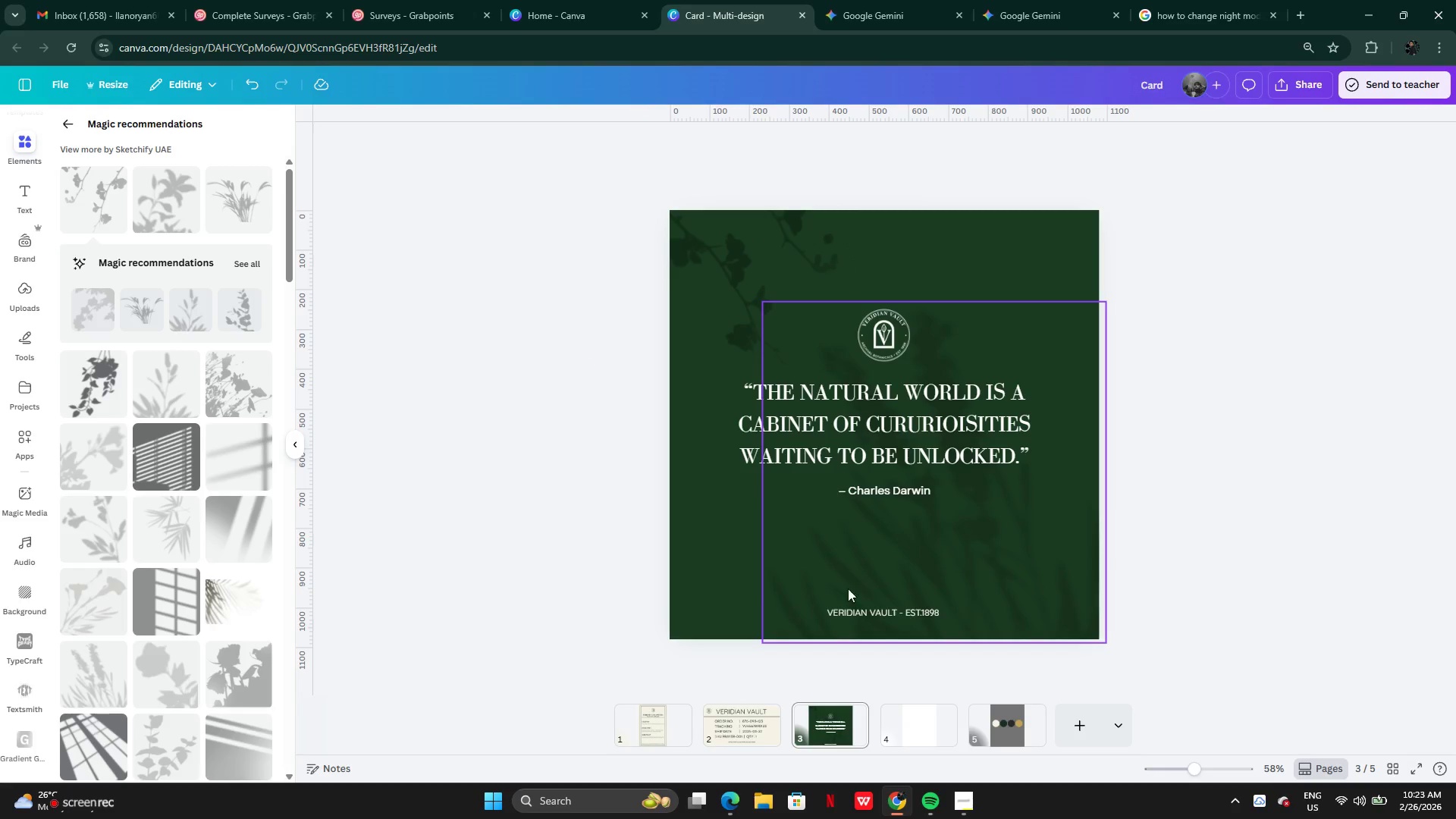 
left_click([890, 613])
 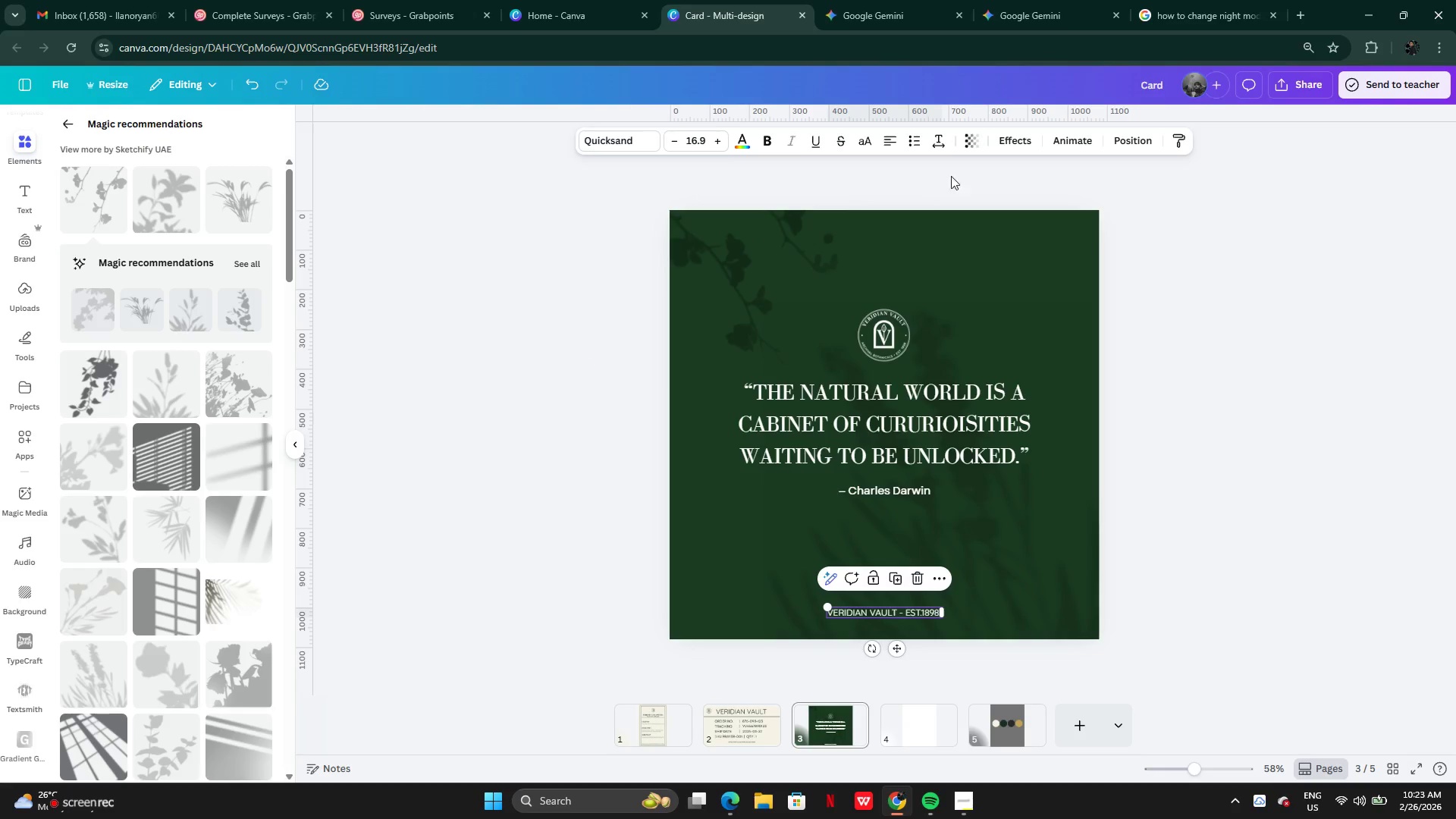 
left_click([1138, 140])
 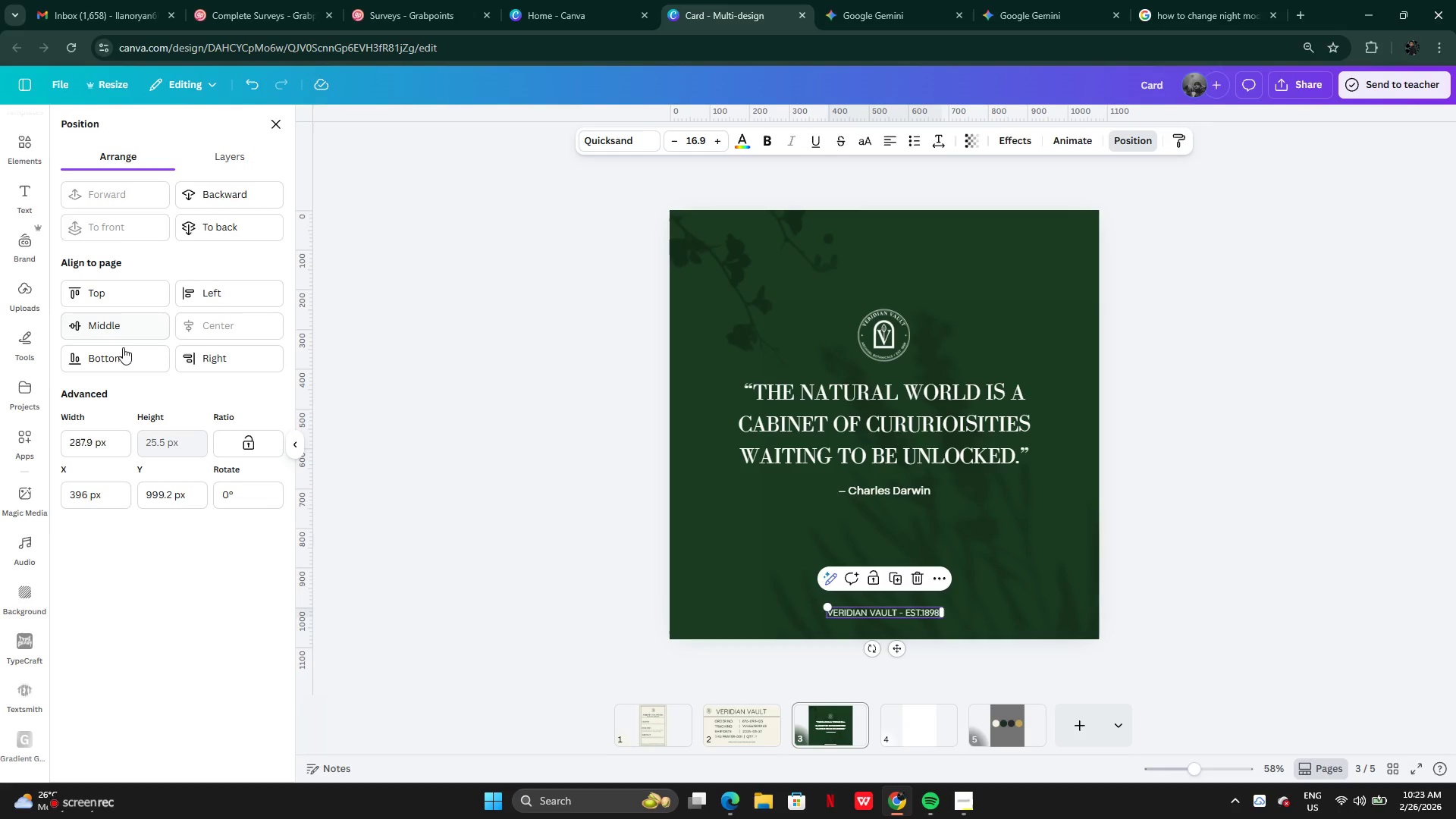 
left_click([120, 352])
 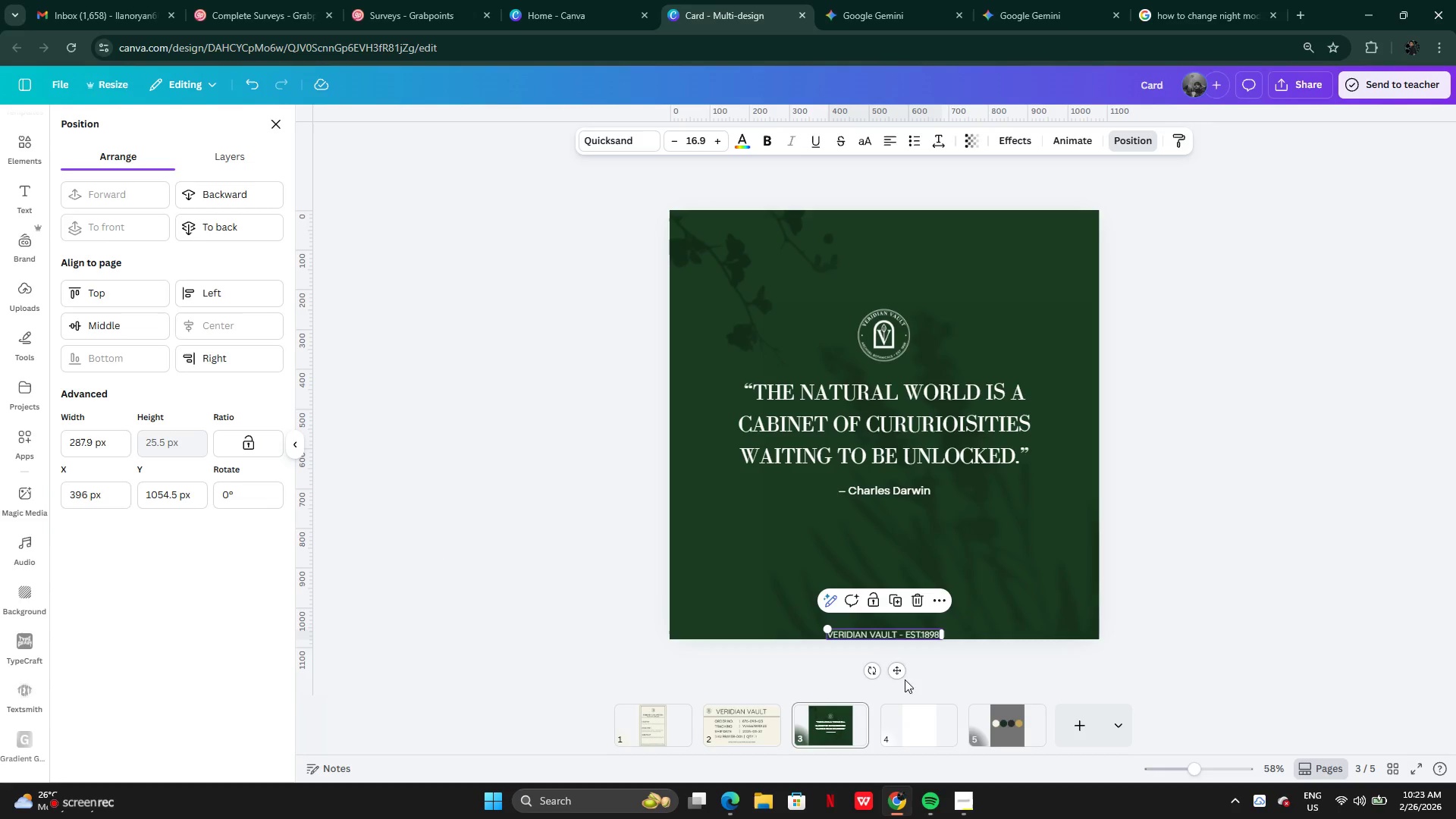 
left_click_drag(start_coordinate=[895, 673], to_coordinate=[896, 655])
 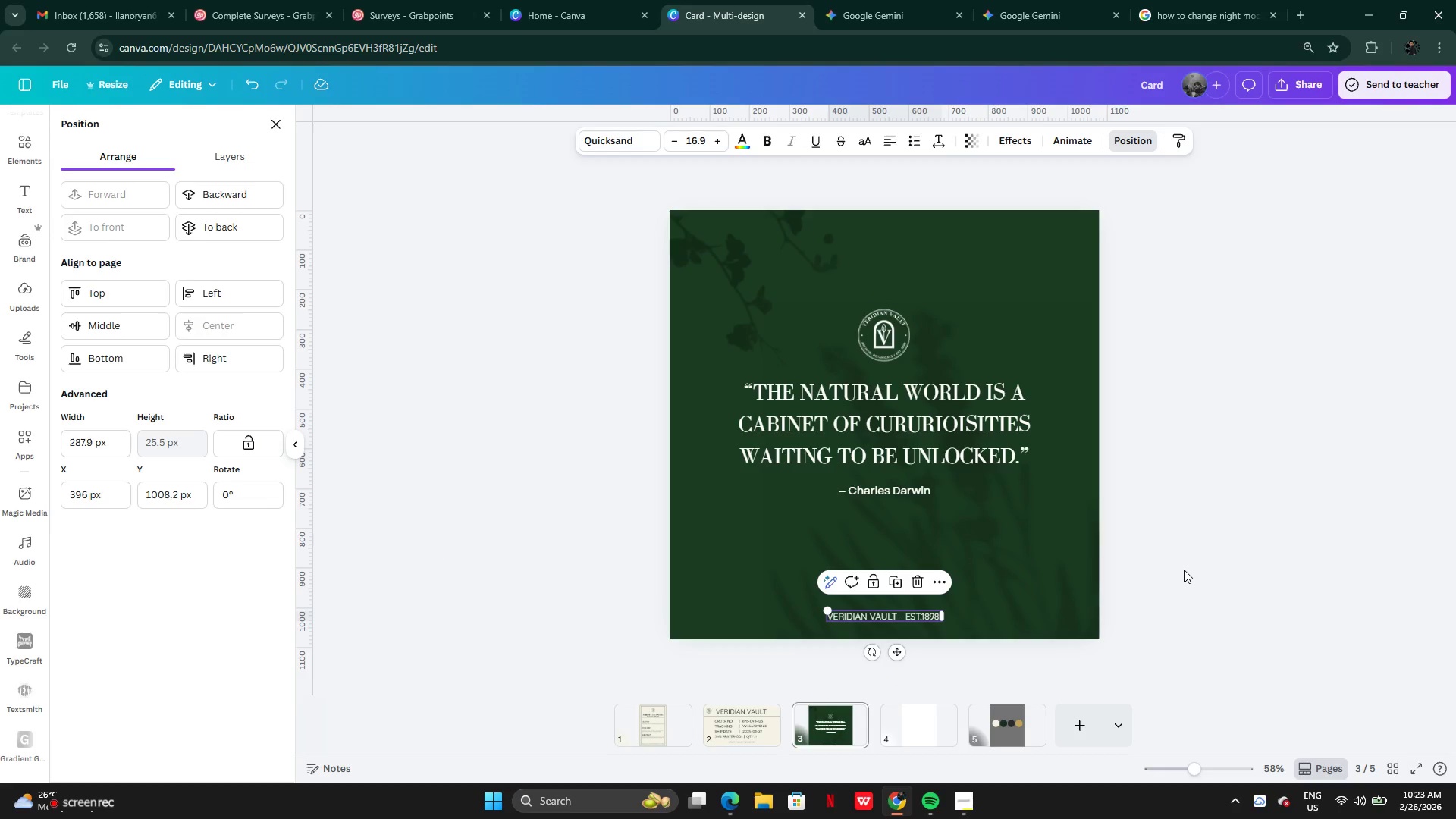 
left_click([1184, 570])
 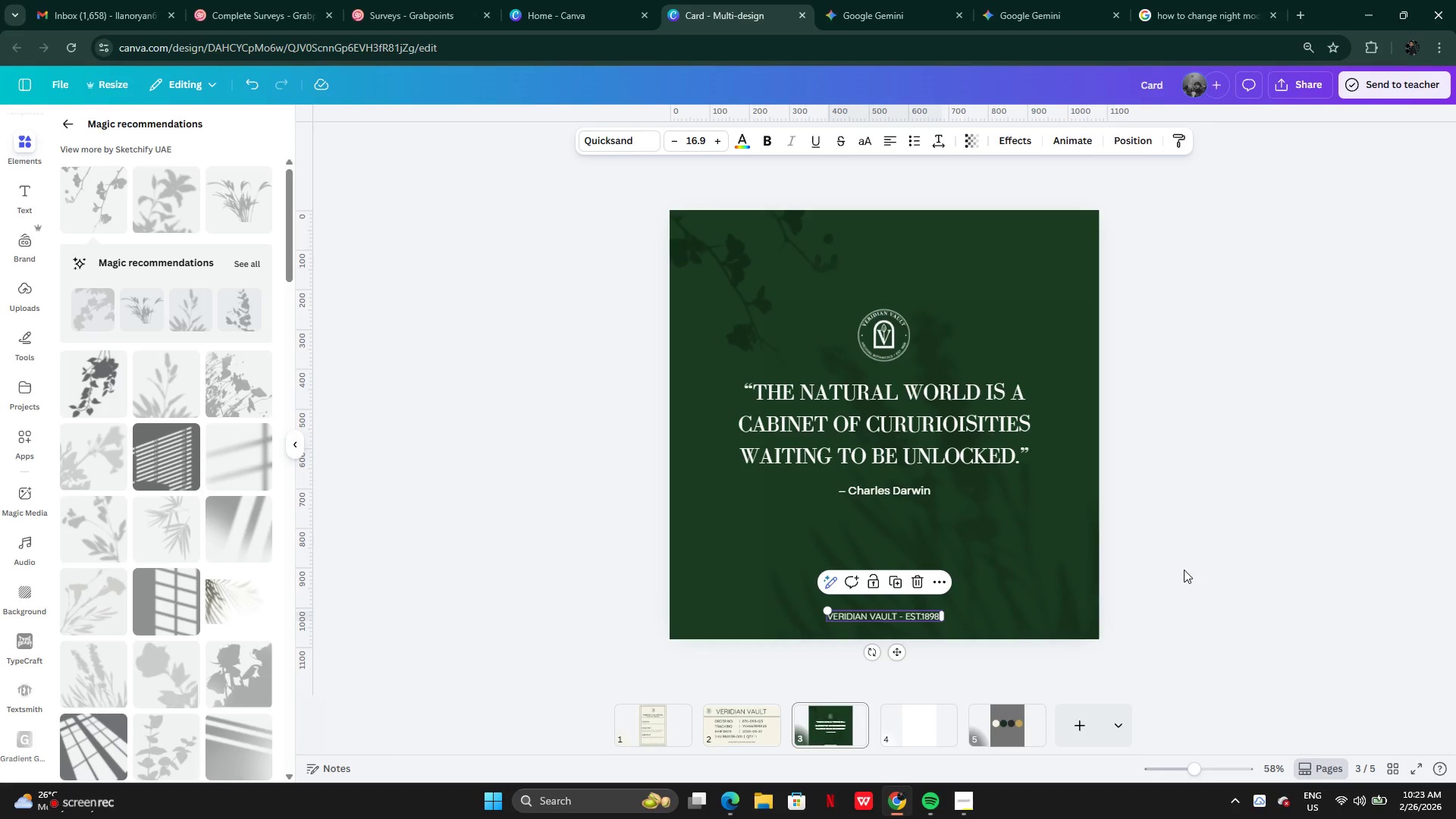 
left_click([1183, 570])
 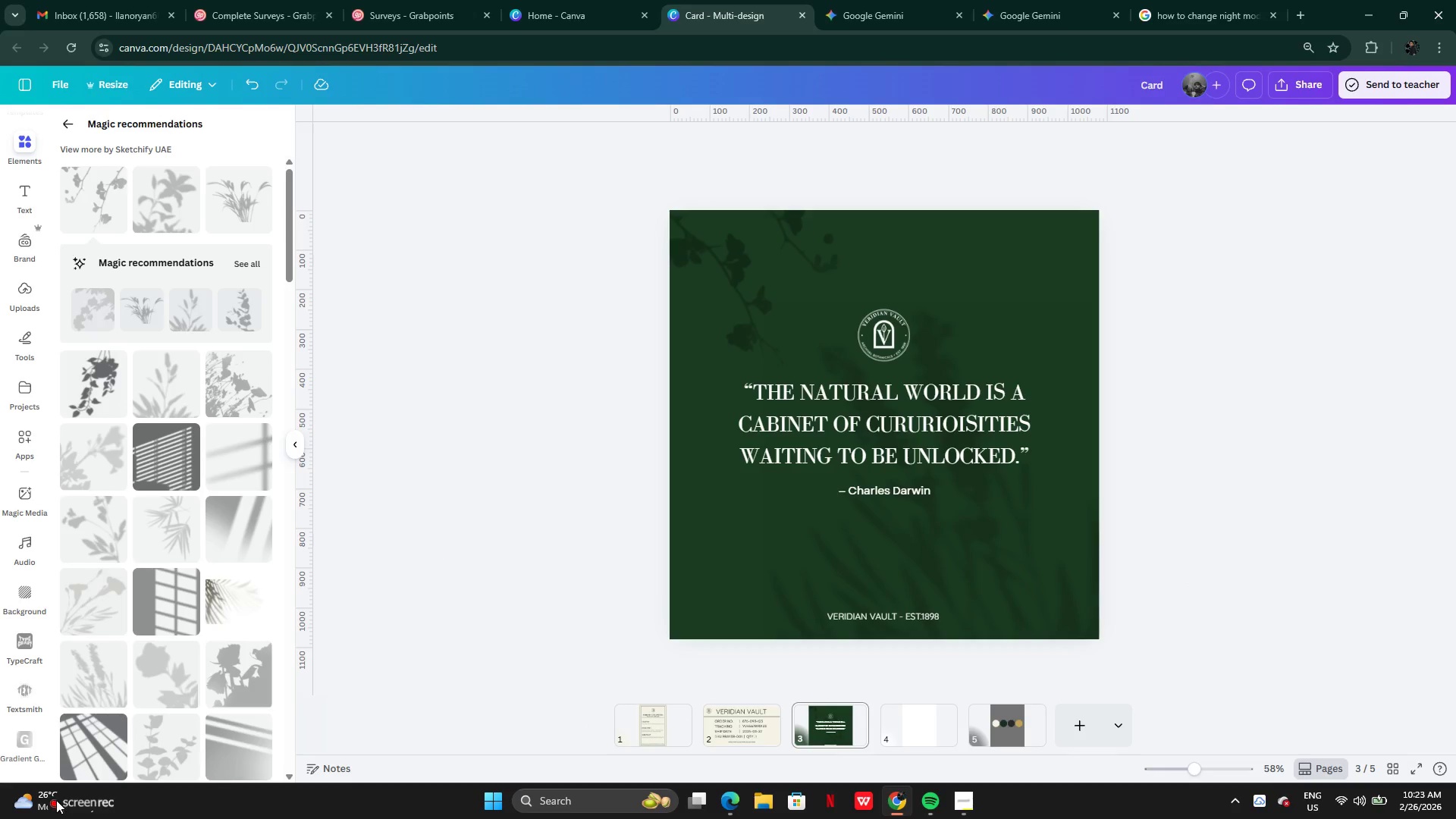 
left_click([61, 805])
 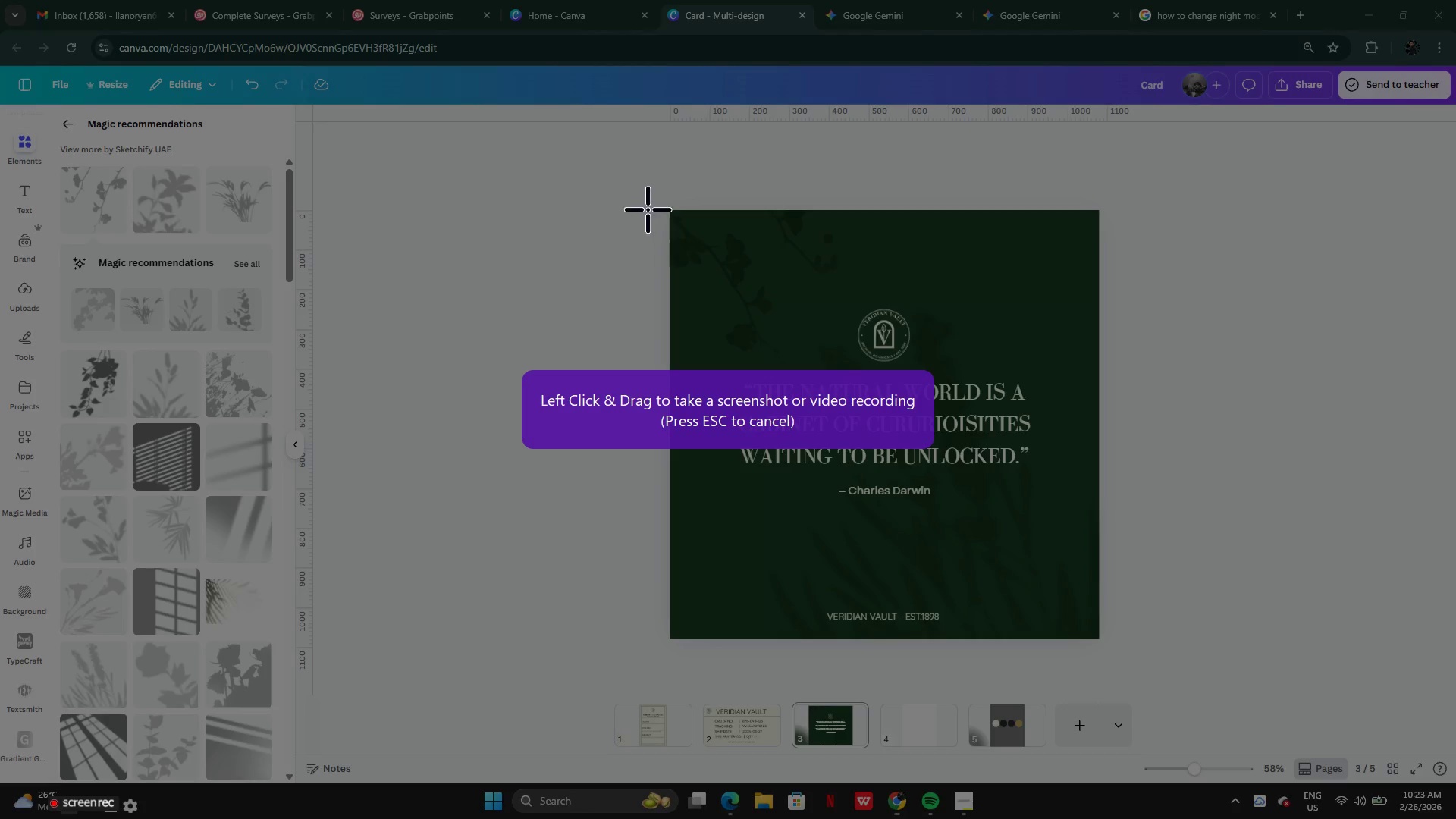 
left_click_drag(start_coordinate=[648, 198], to_coordinate=[1131, 655])